 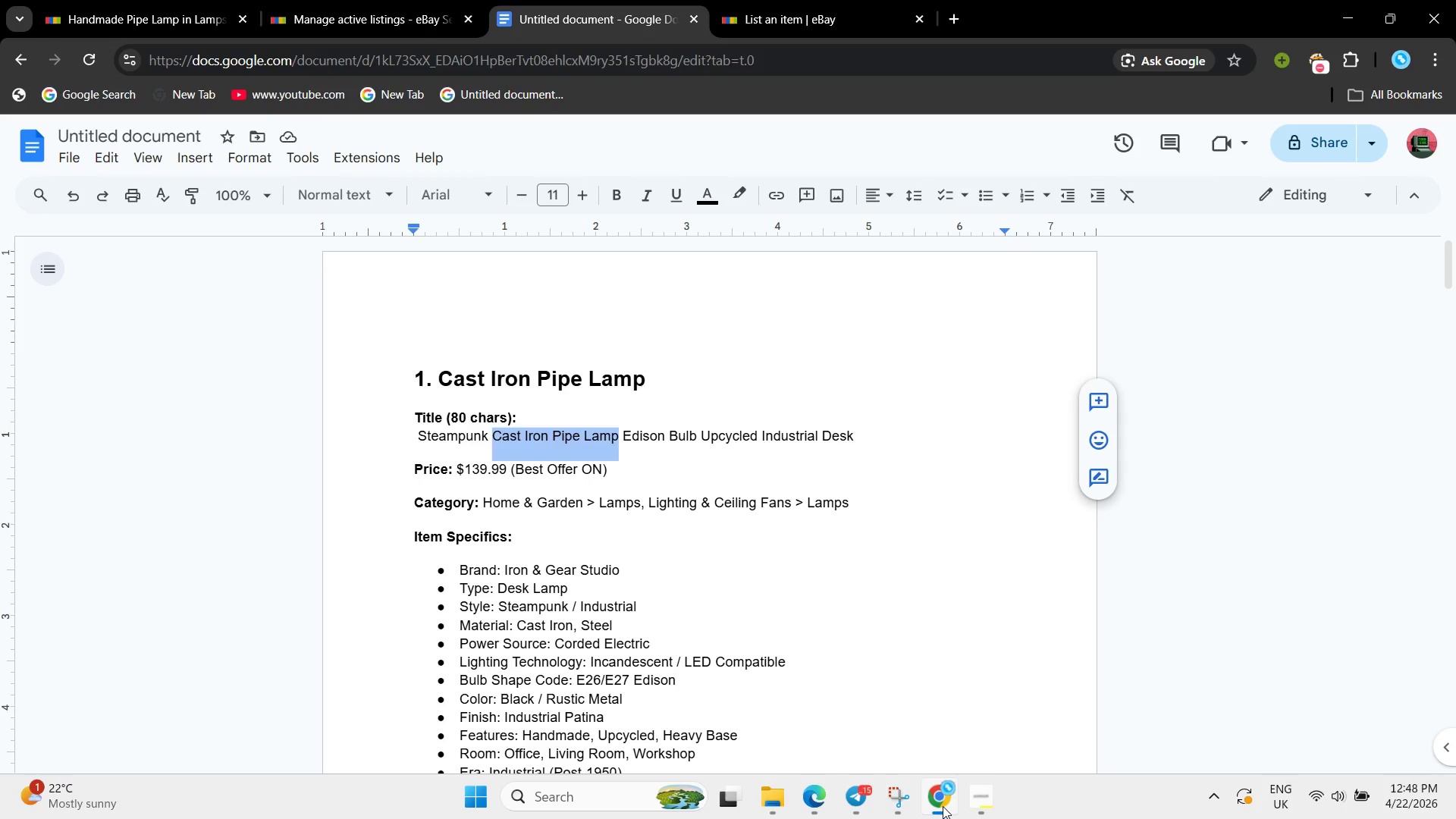 
left_click([583, 479])
 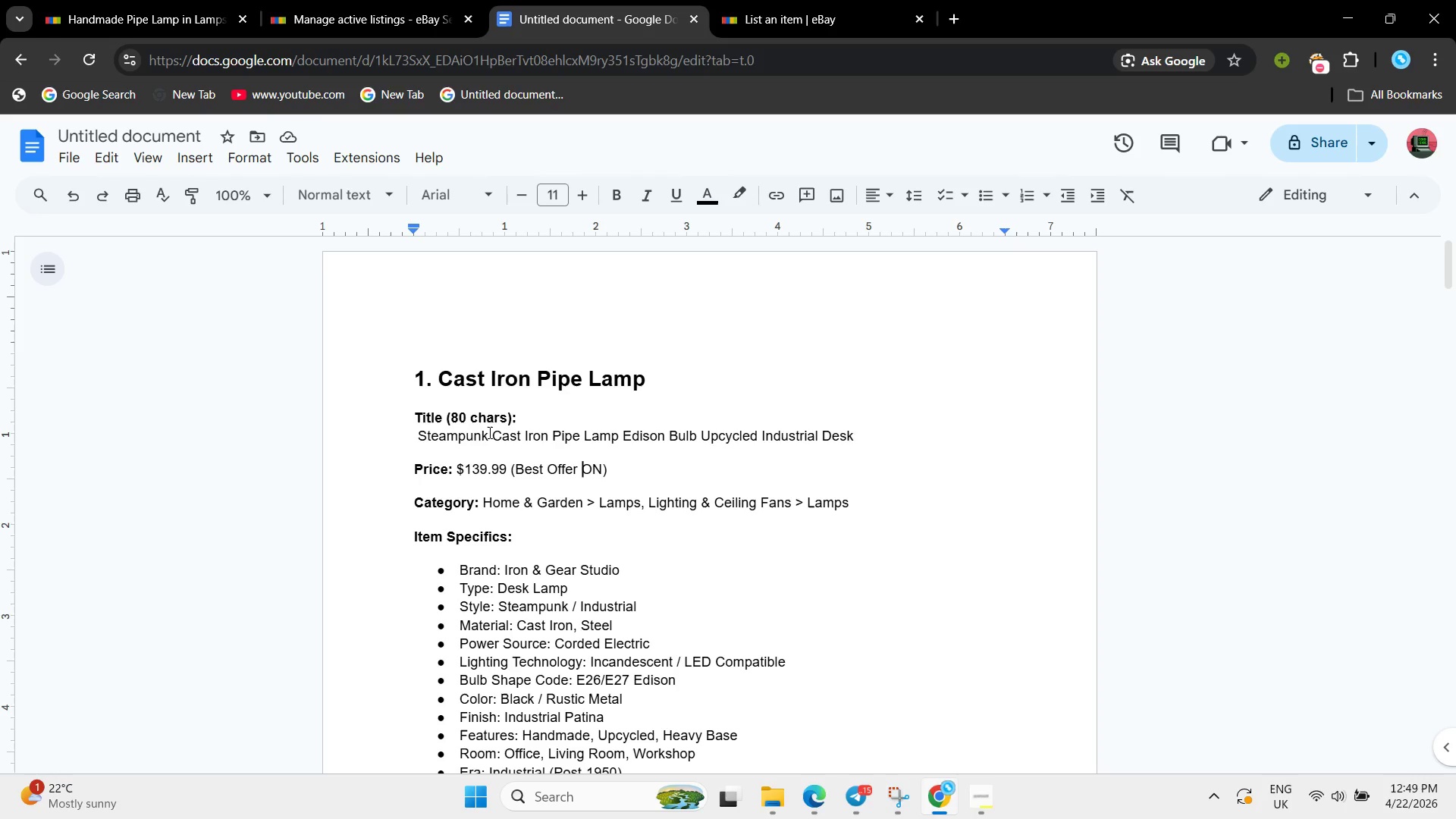 
left_click_drag(start_coordinate=[488, 432], to_coordinate=[690, 437])
 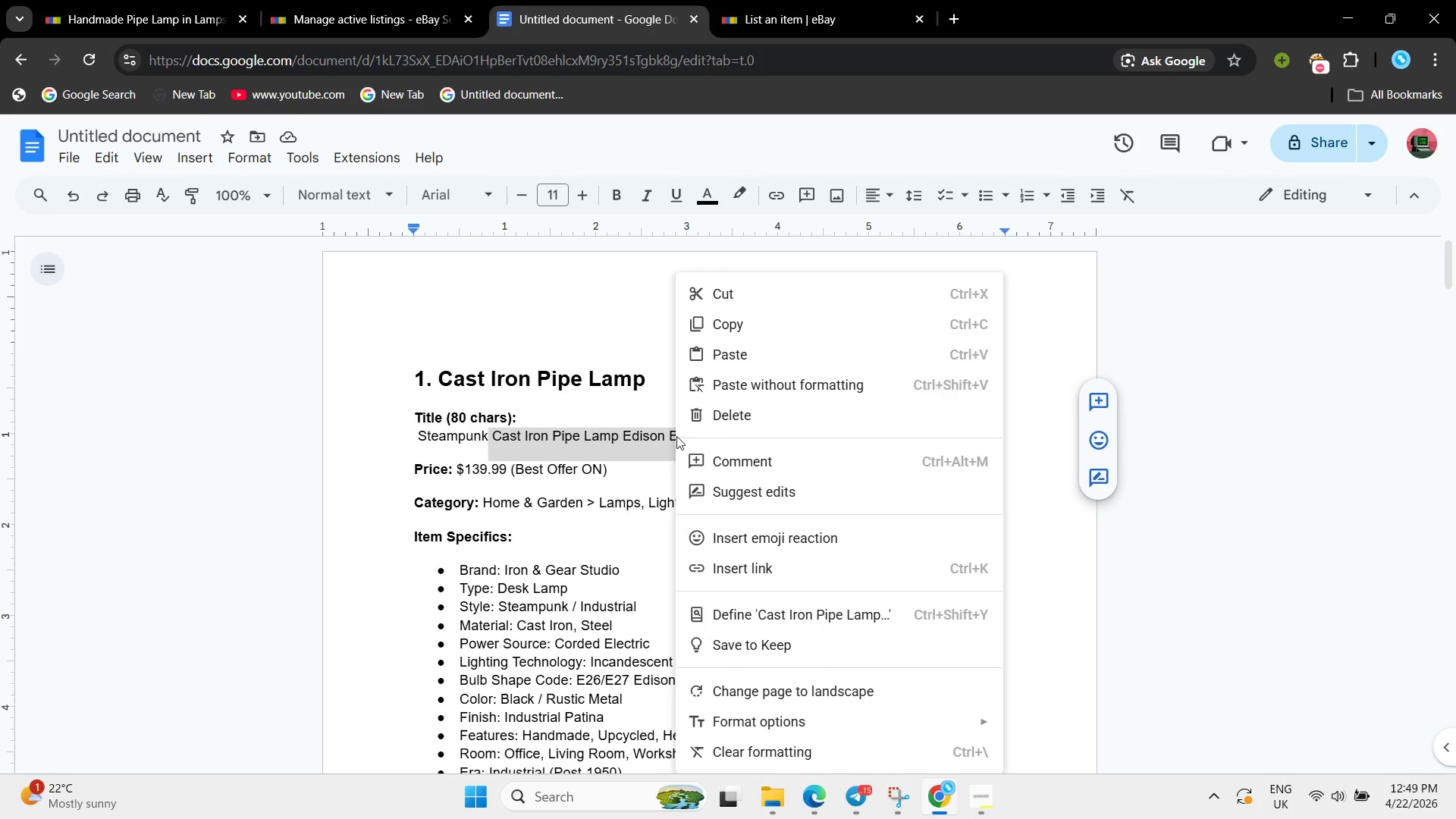 
right_click([676, 436])
 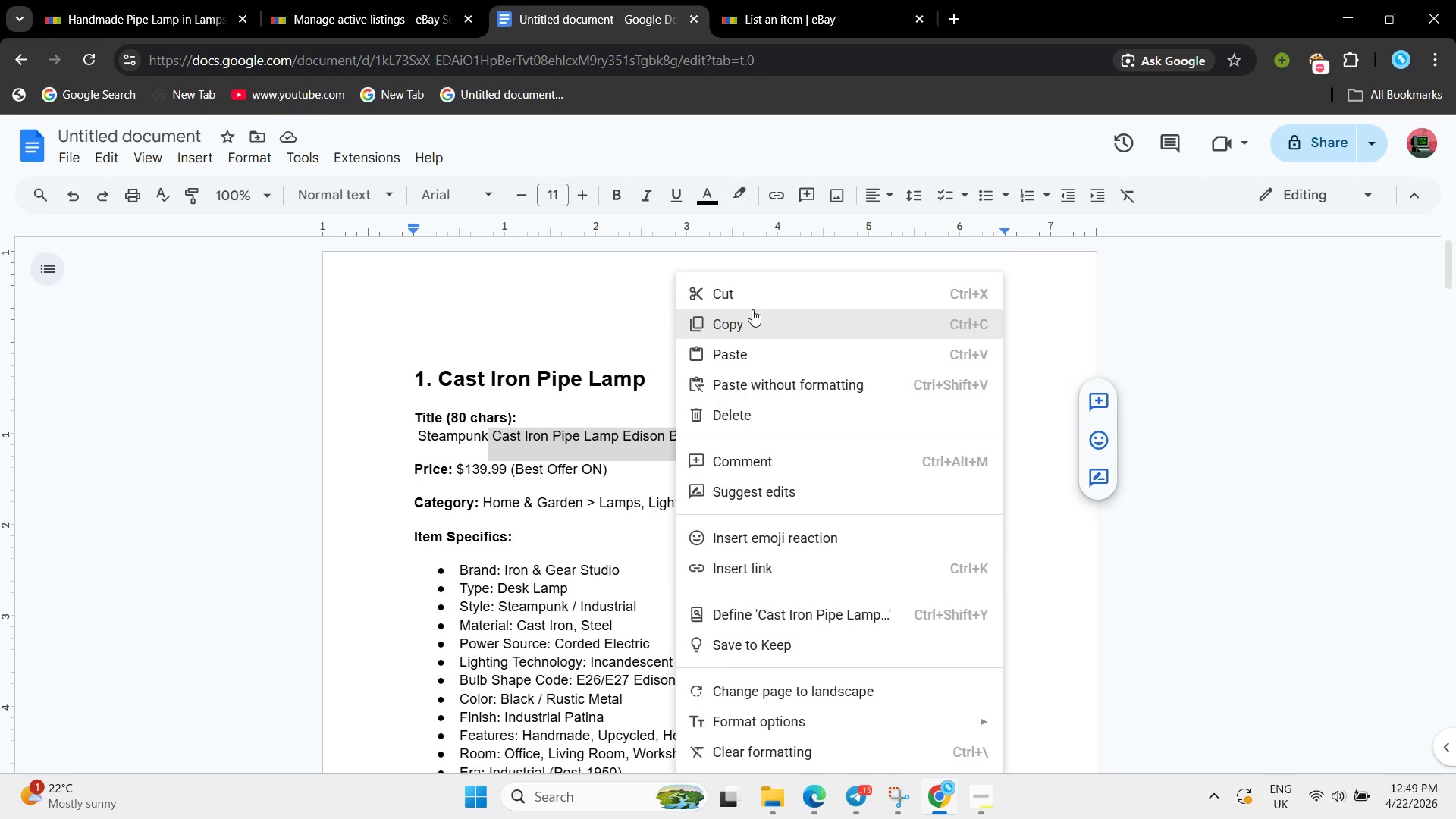 
left_click([752, 309])
 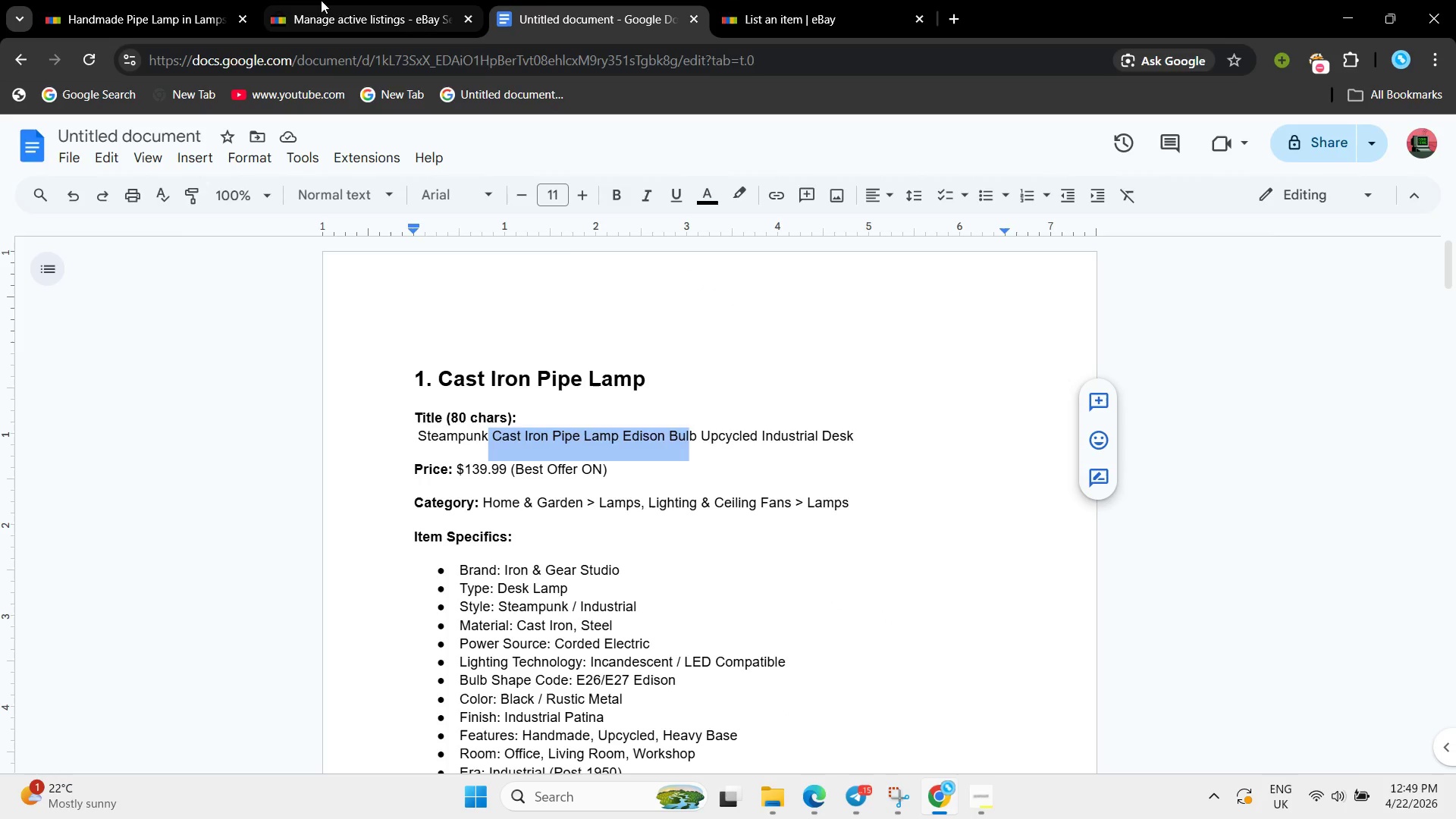 
left_click([321, 0])
 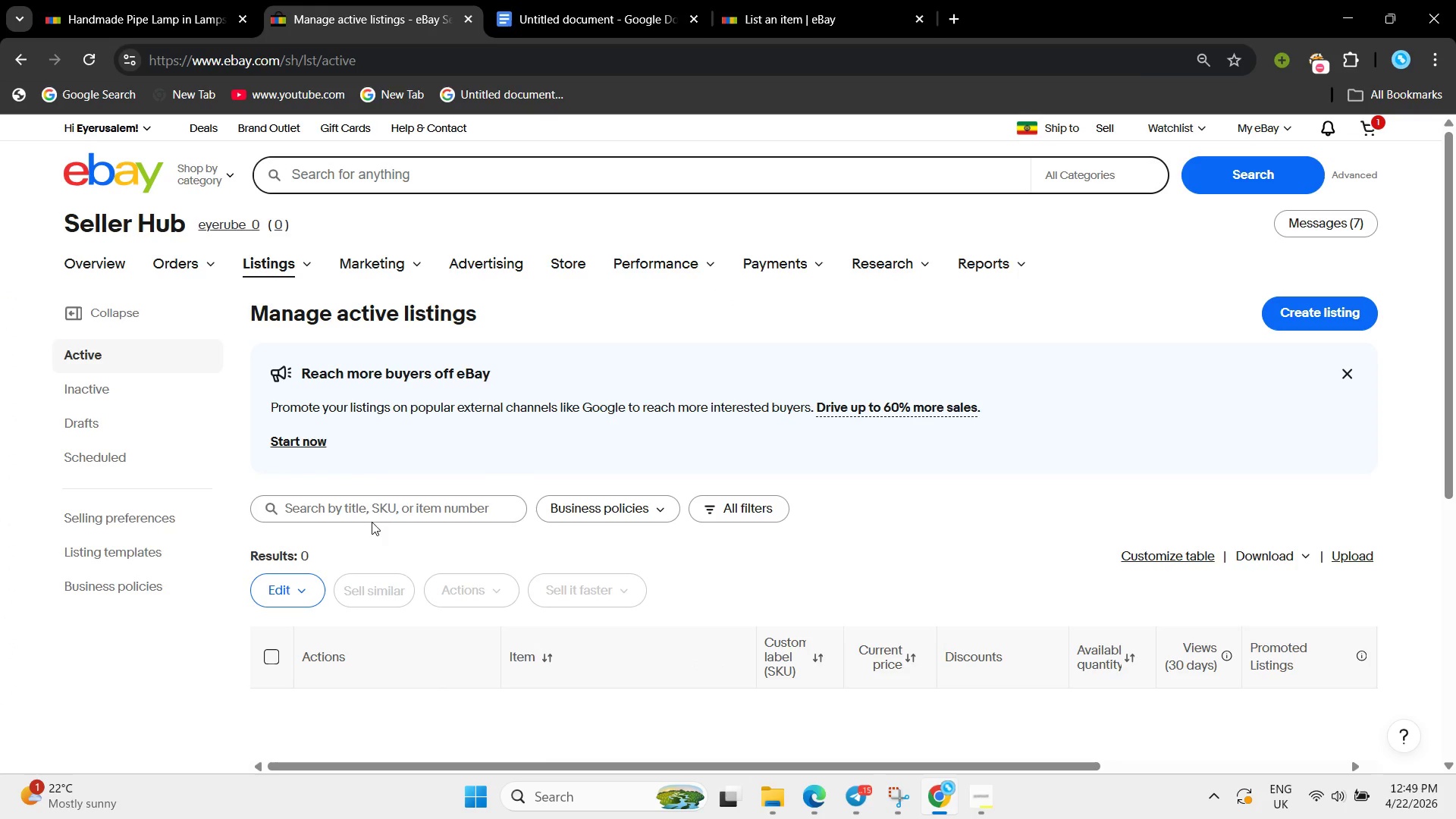 
left_click([370, 510])
 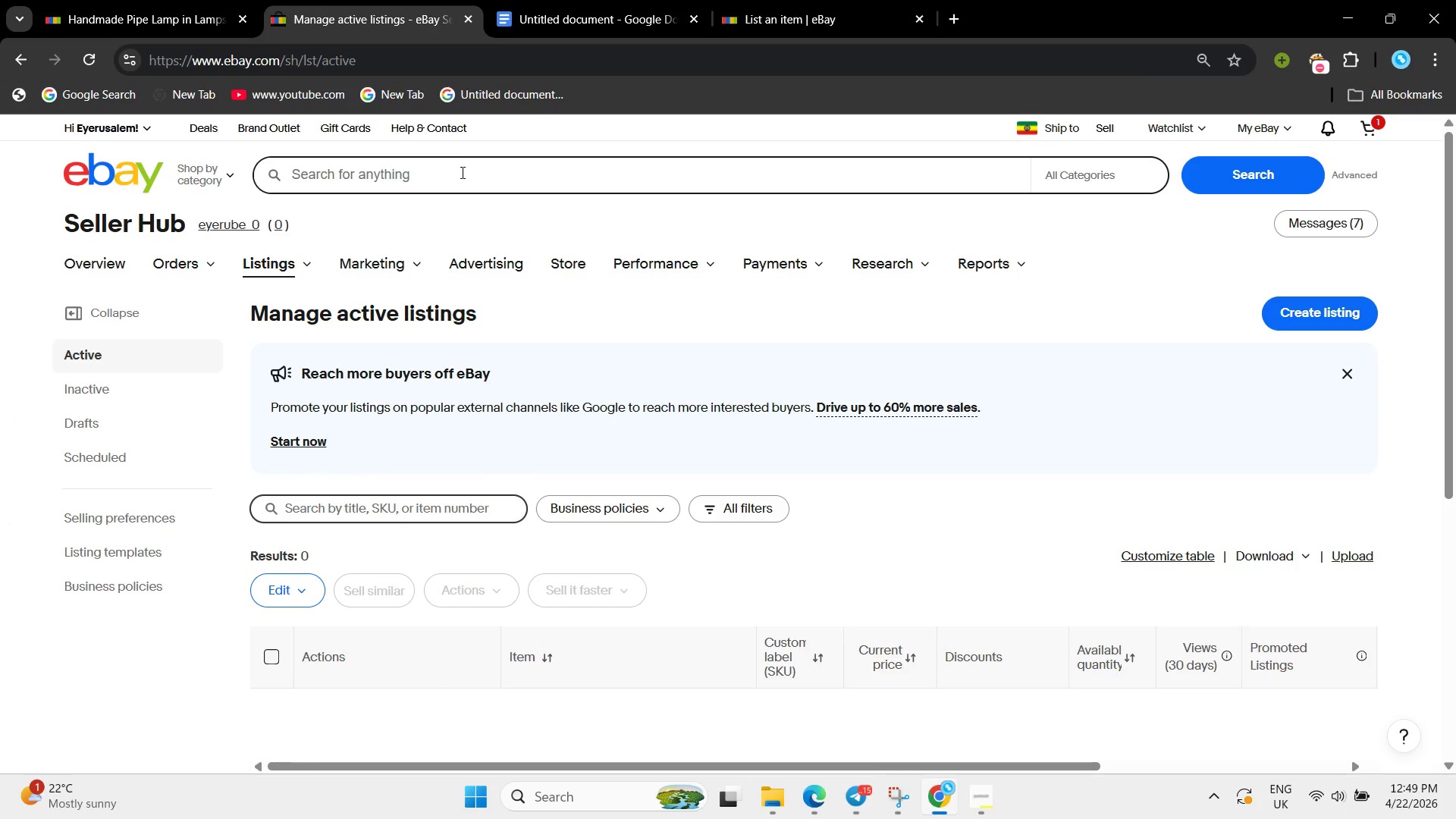 
left_click([461, 162])
 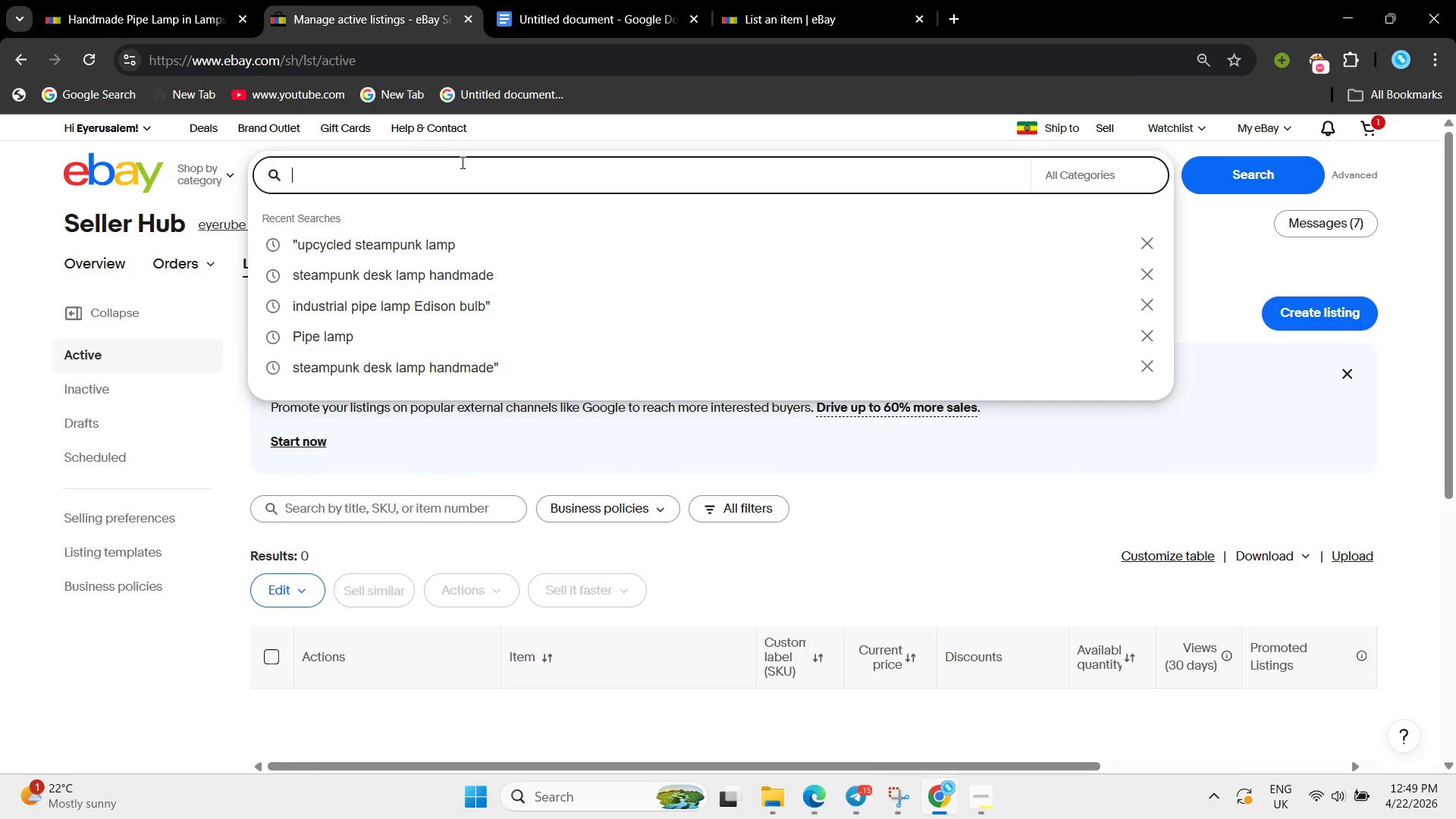 
hold_key(key=ControlLeft, duration=0.83)
 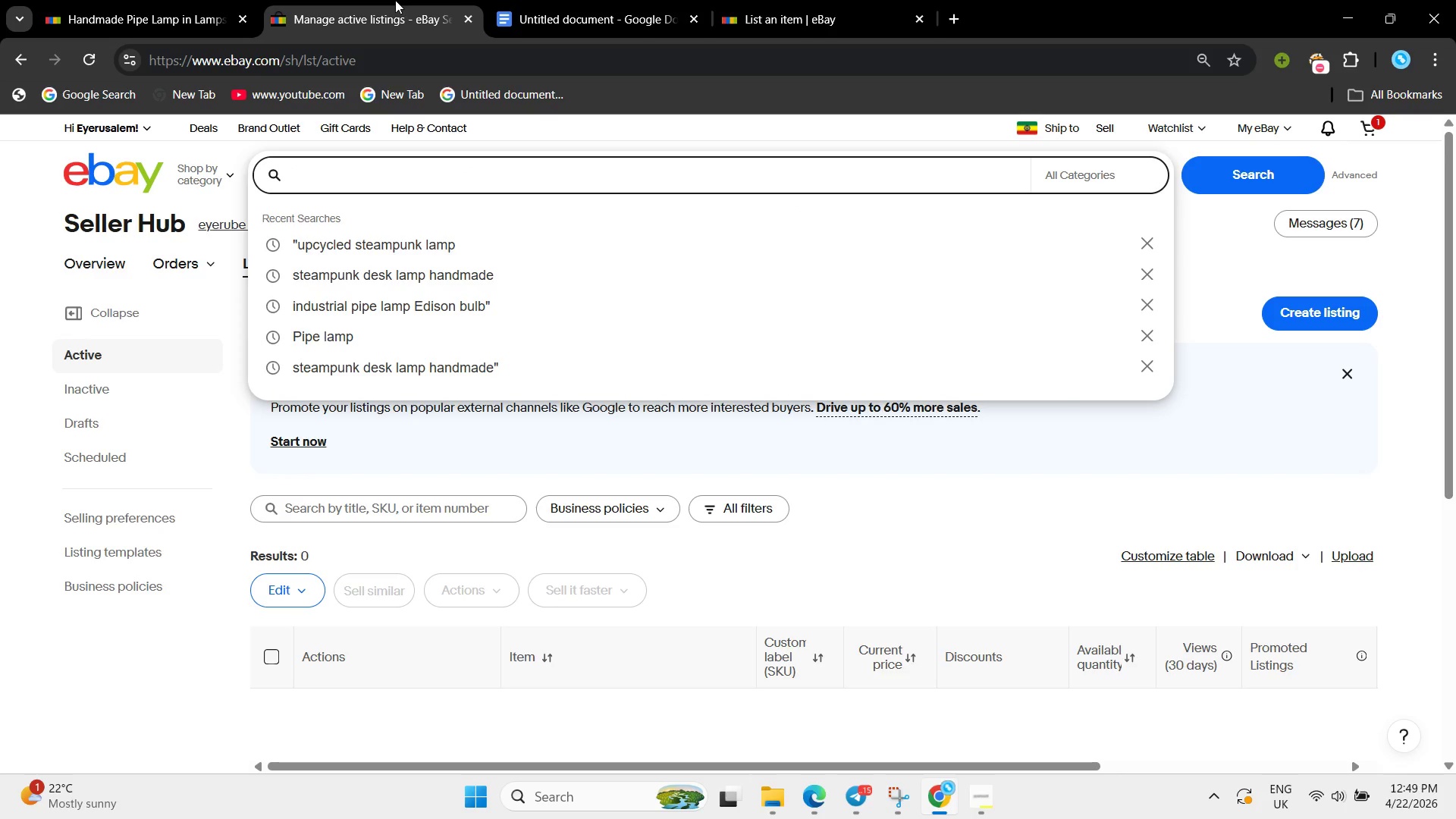 
left_click([393, 0])
 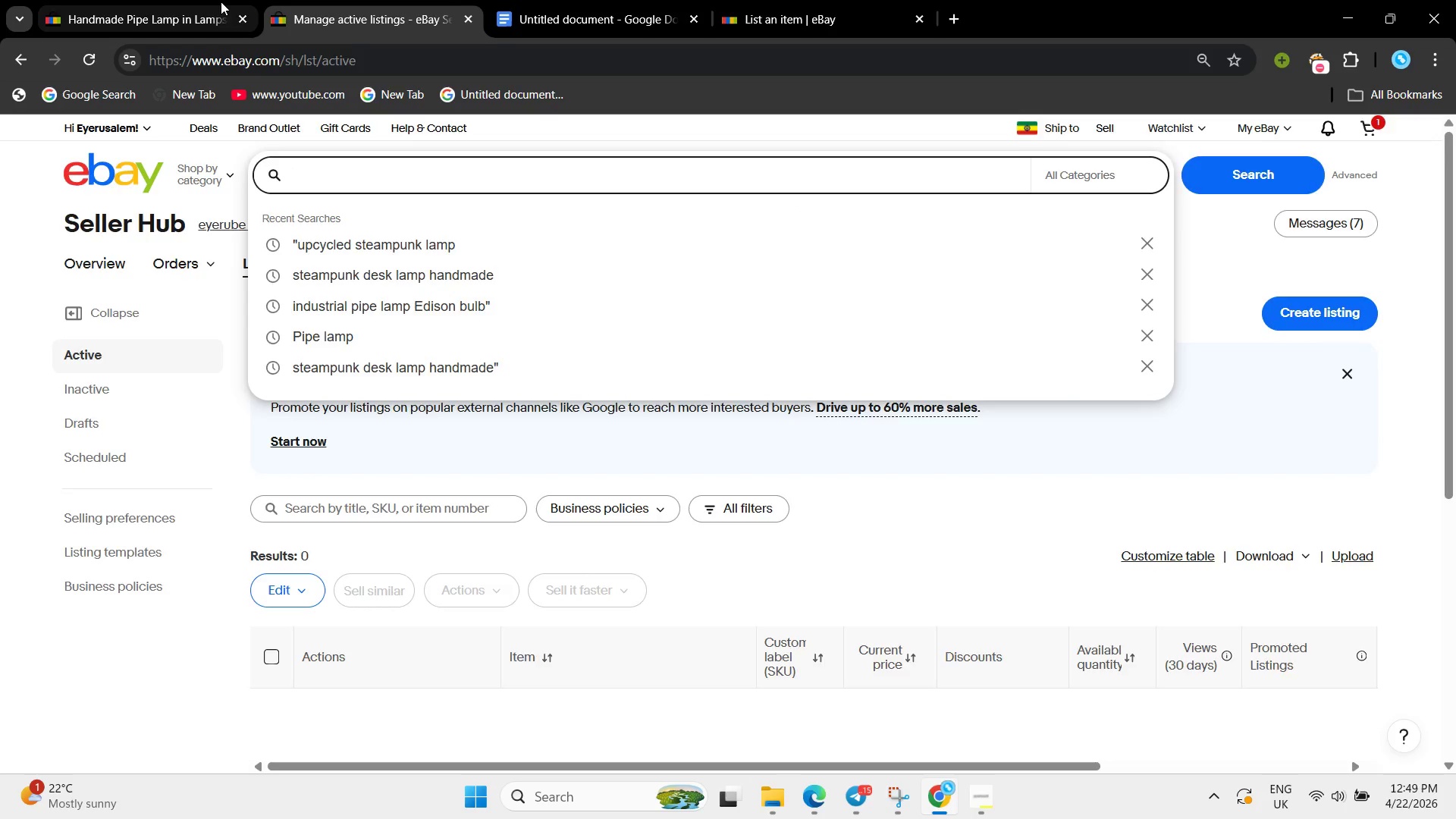 
left_click([218, 1])
 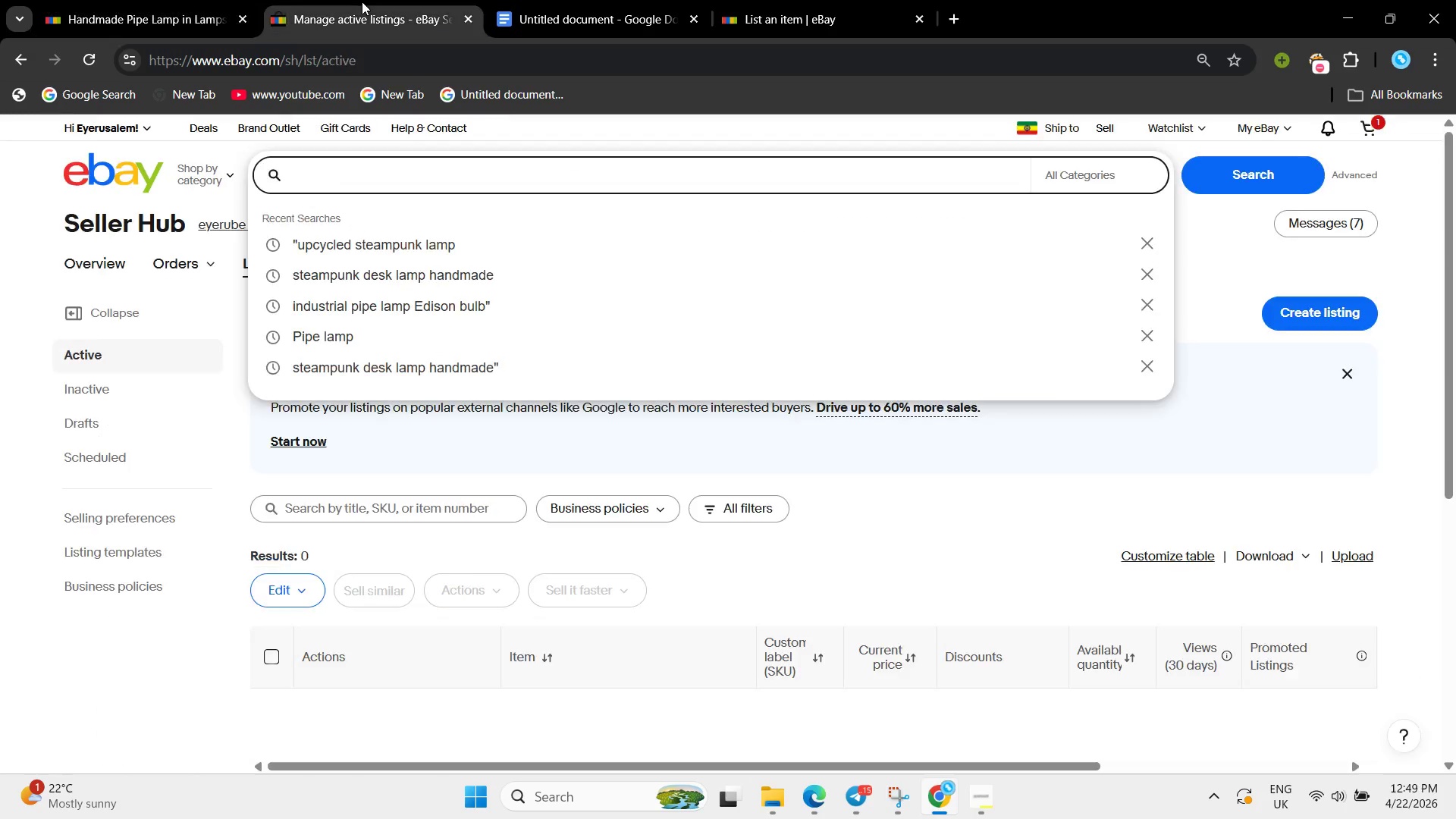 
left_click([362, 2])